 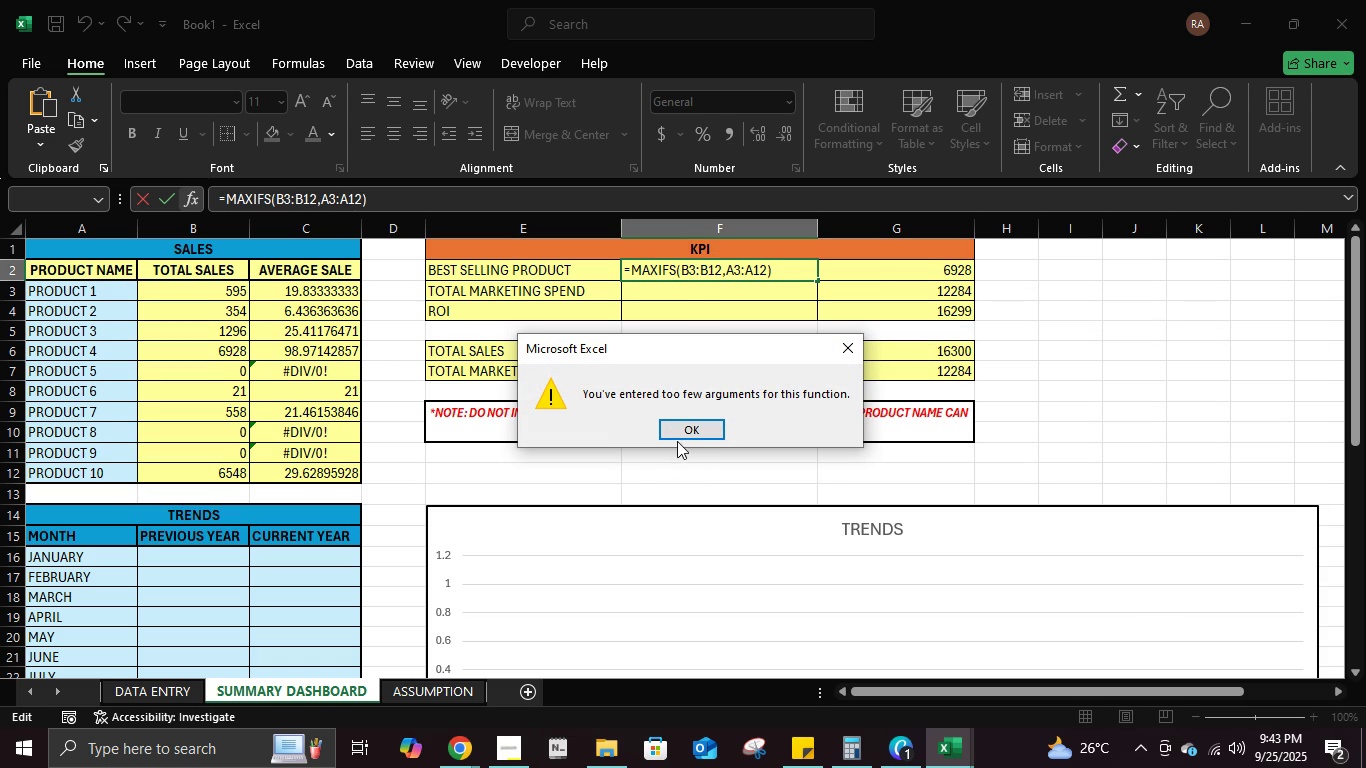 
left_click([681, 433])
 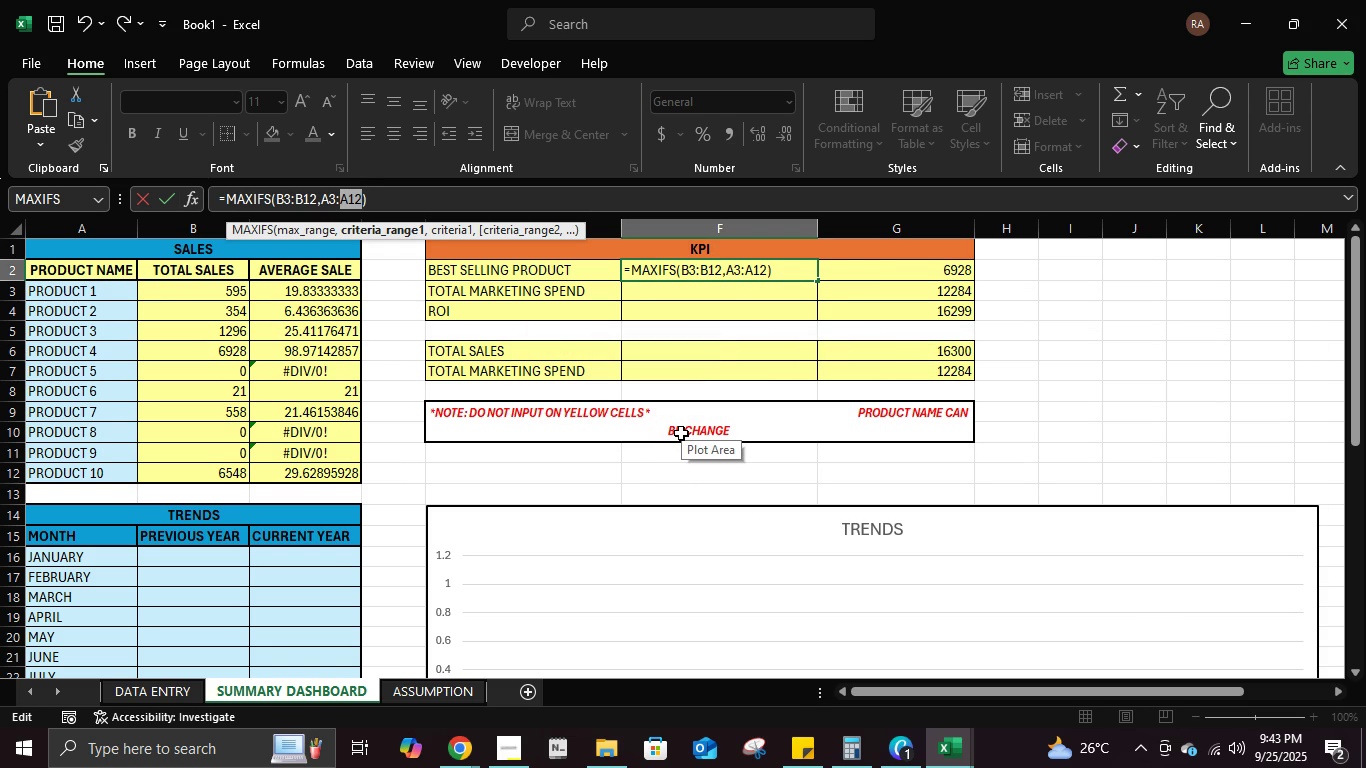 
wait(6.36)
 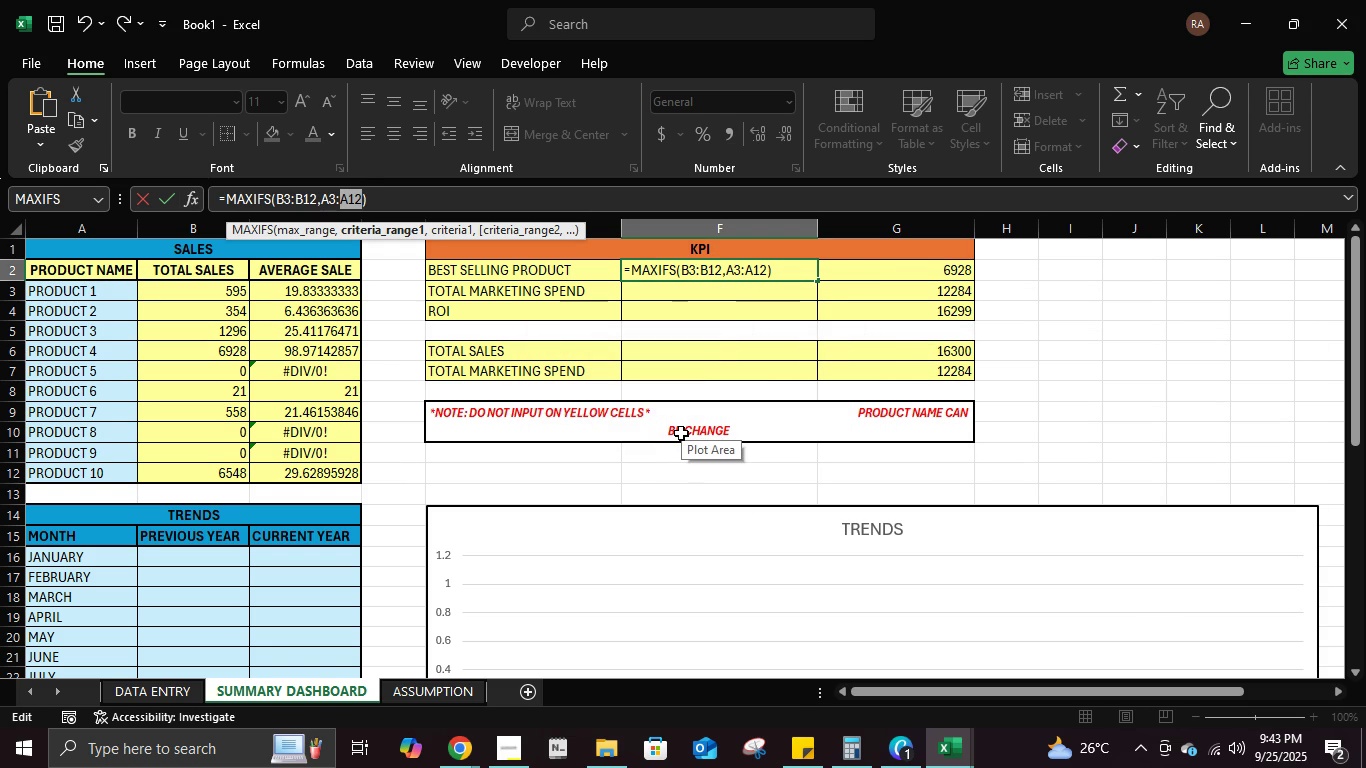 
key(Enter)
 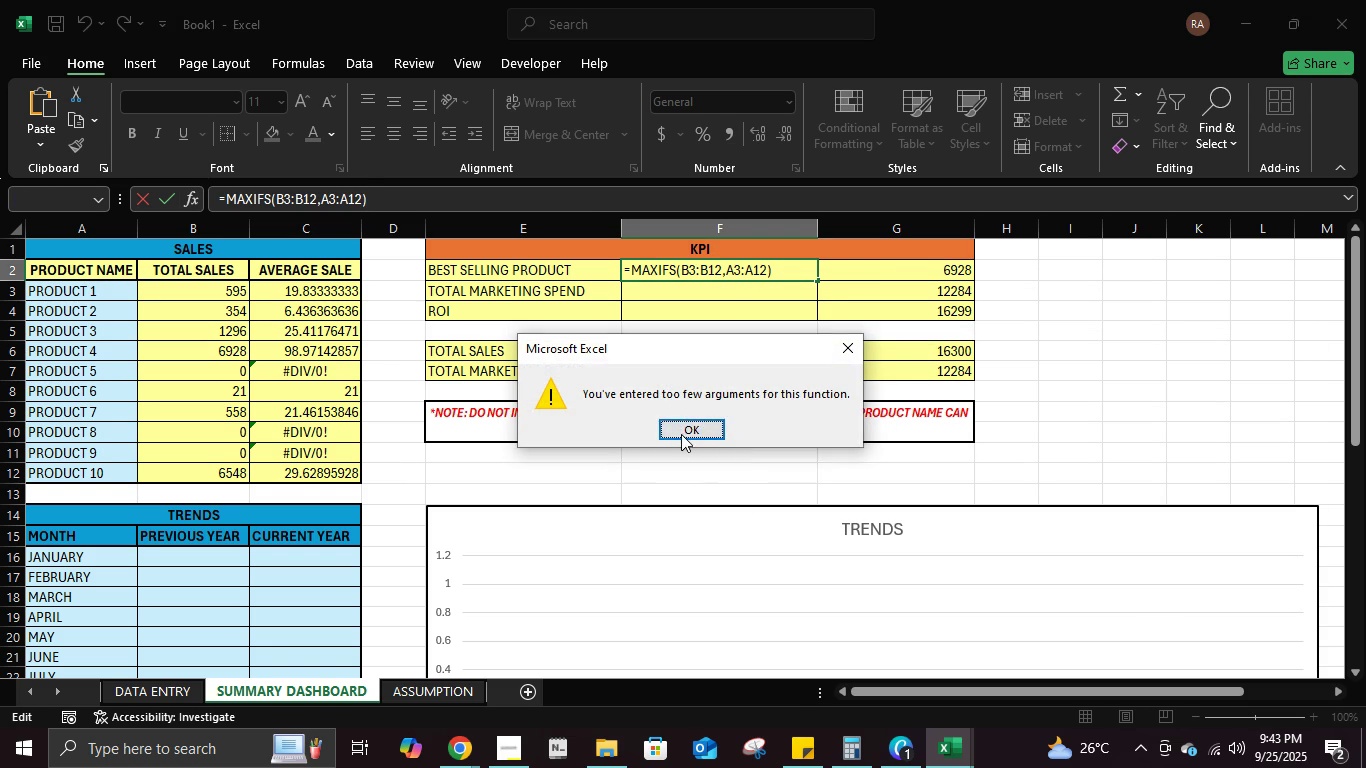 
left_click([681, 434])